 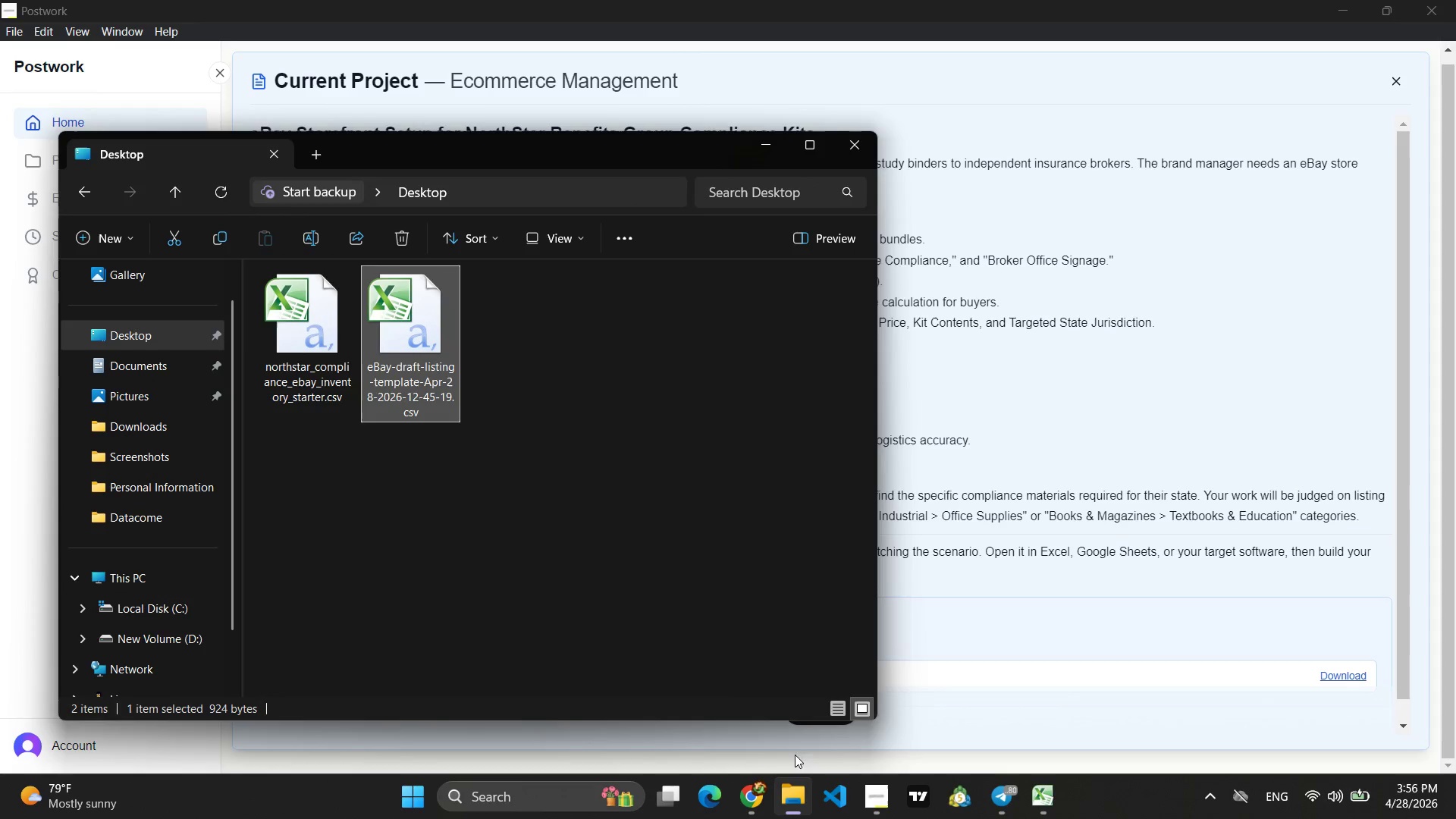 
left_click([138, 583])
 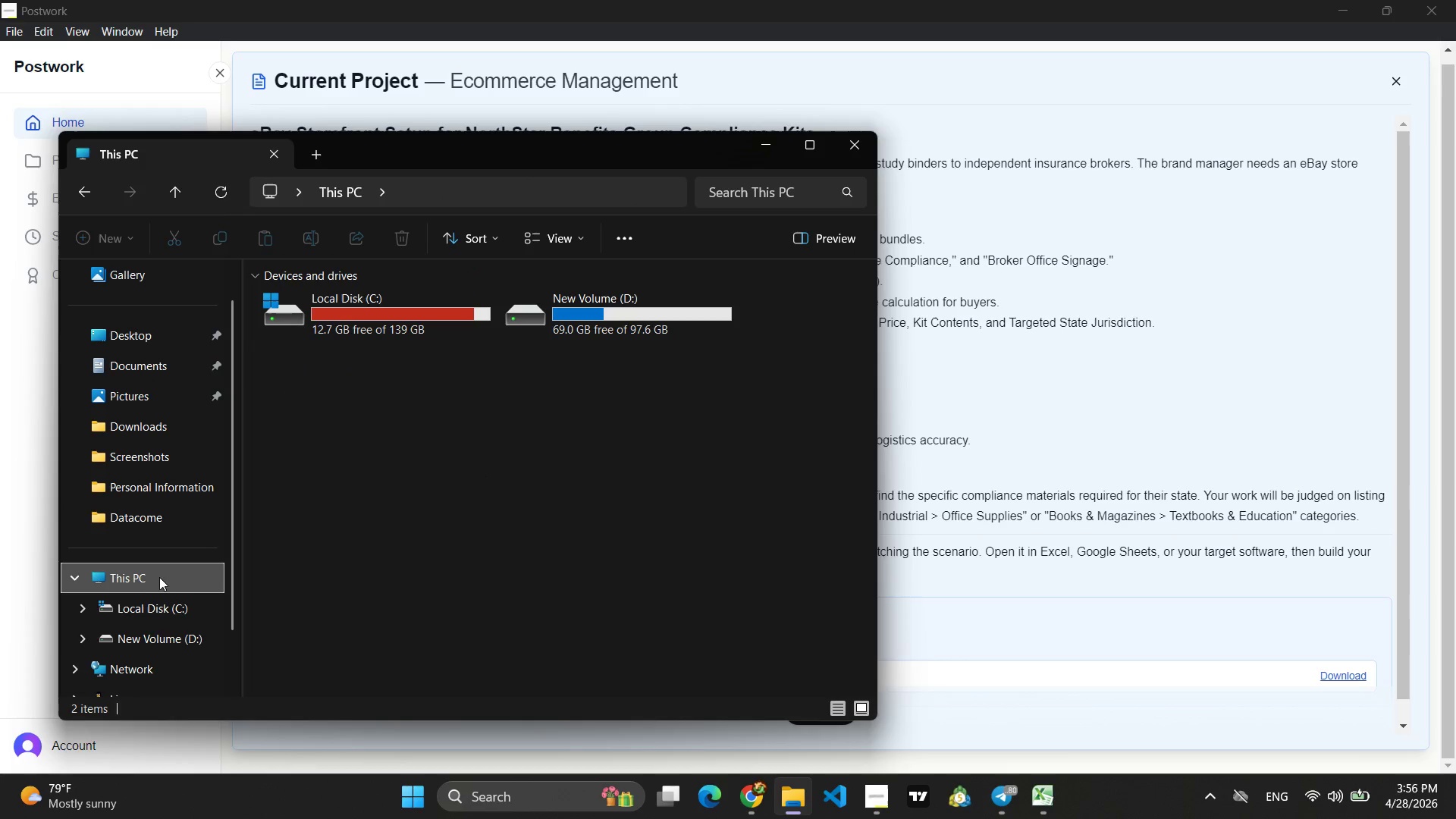 
scroll: coordinate [183, 551], scroll_direction: down, amount: 3.0
 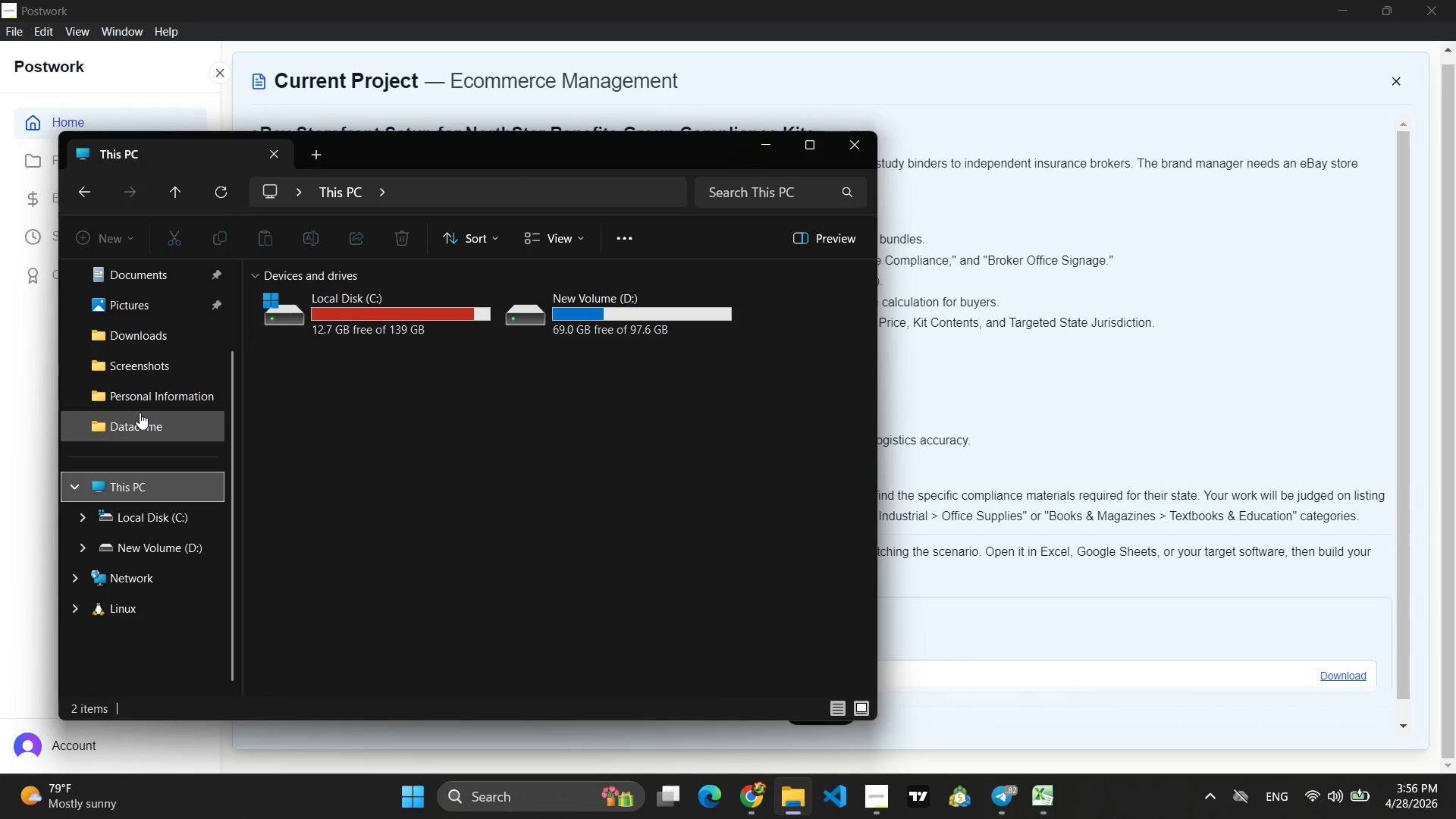 
left_click([136, 340])
 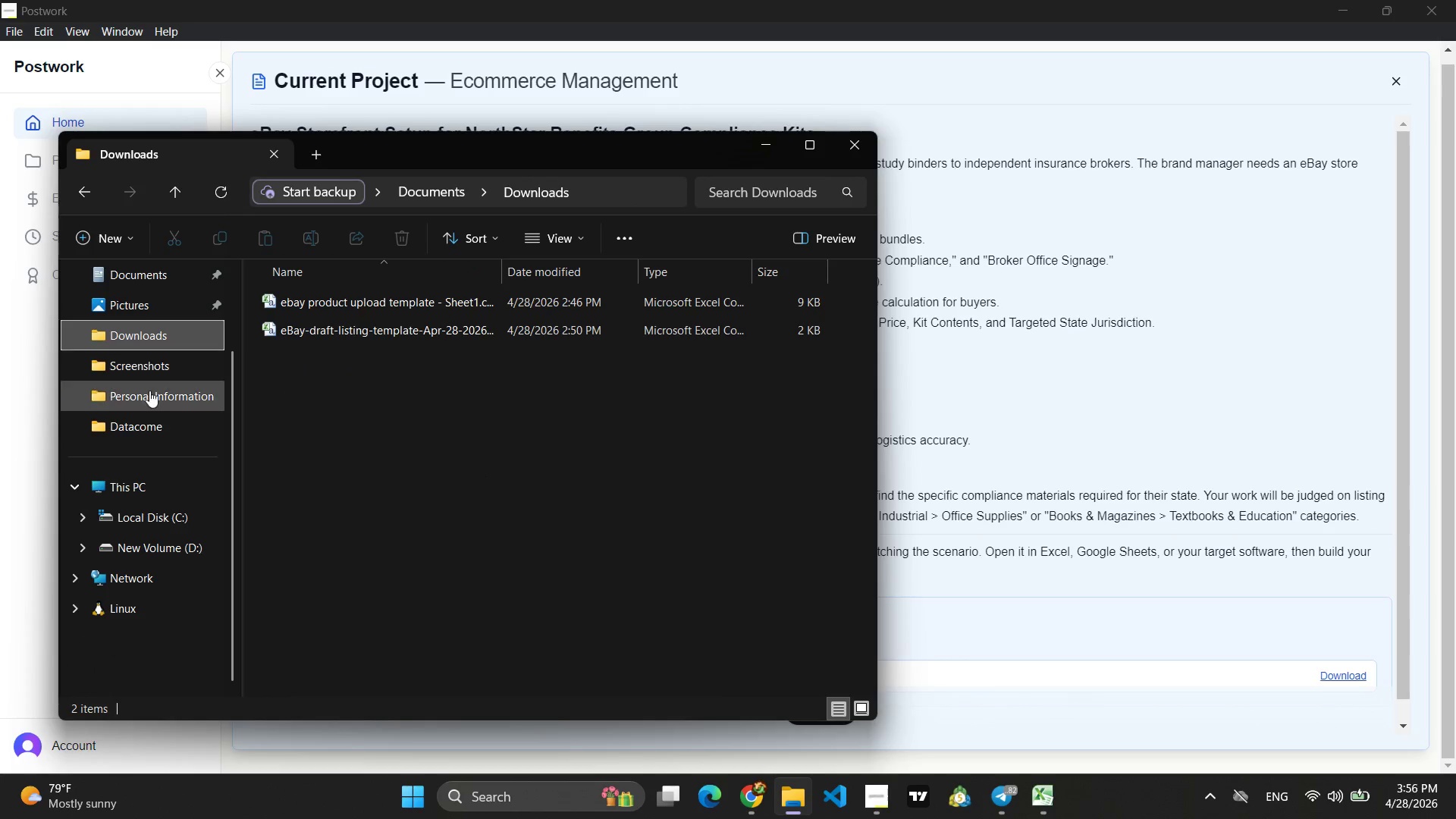 
left_click([136, 372])
 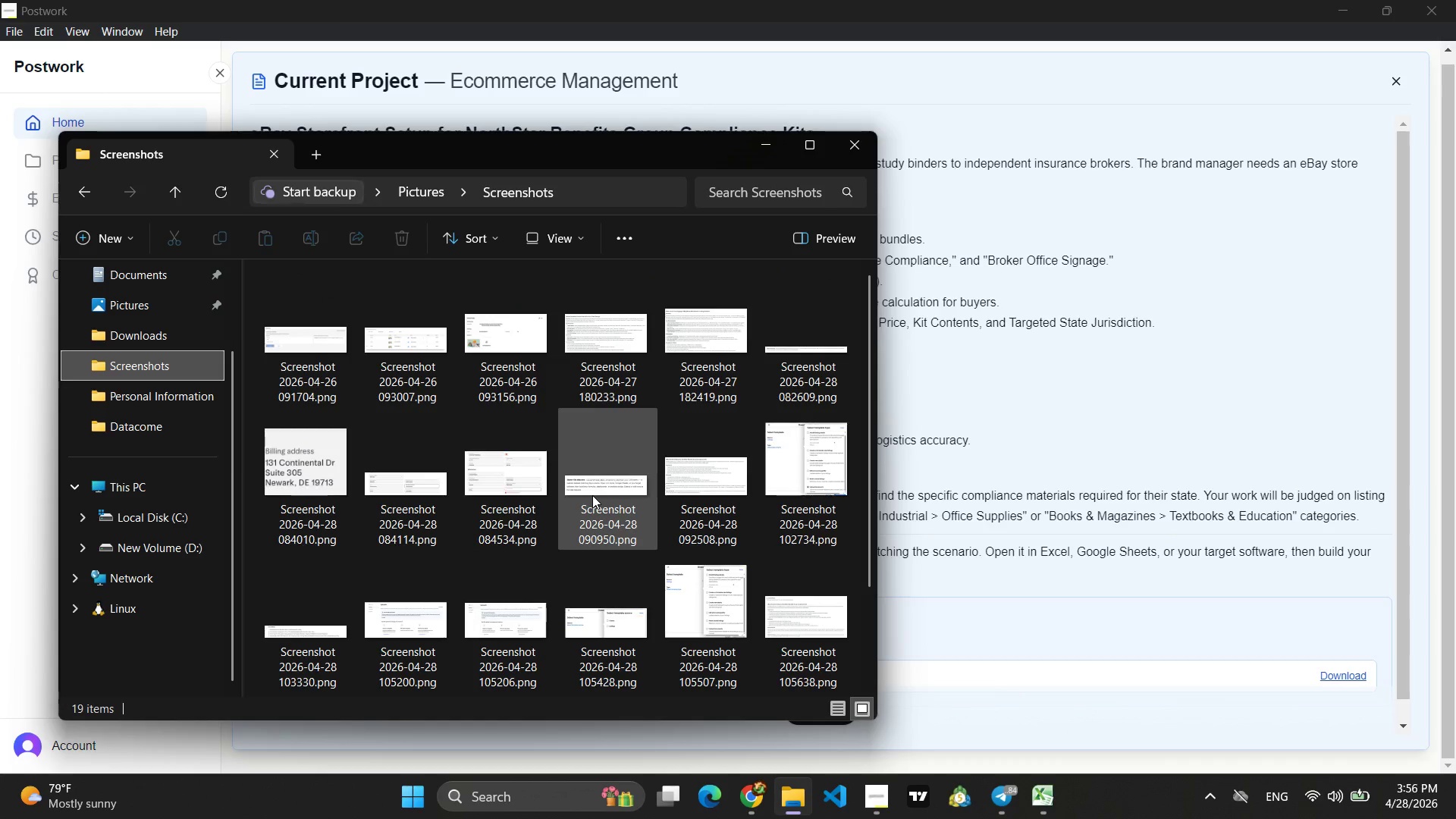 
key(Control+A)
 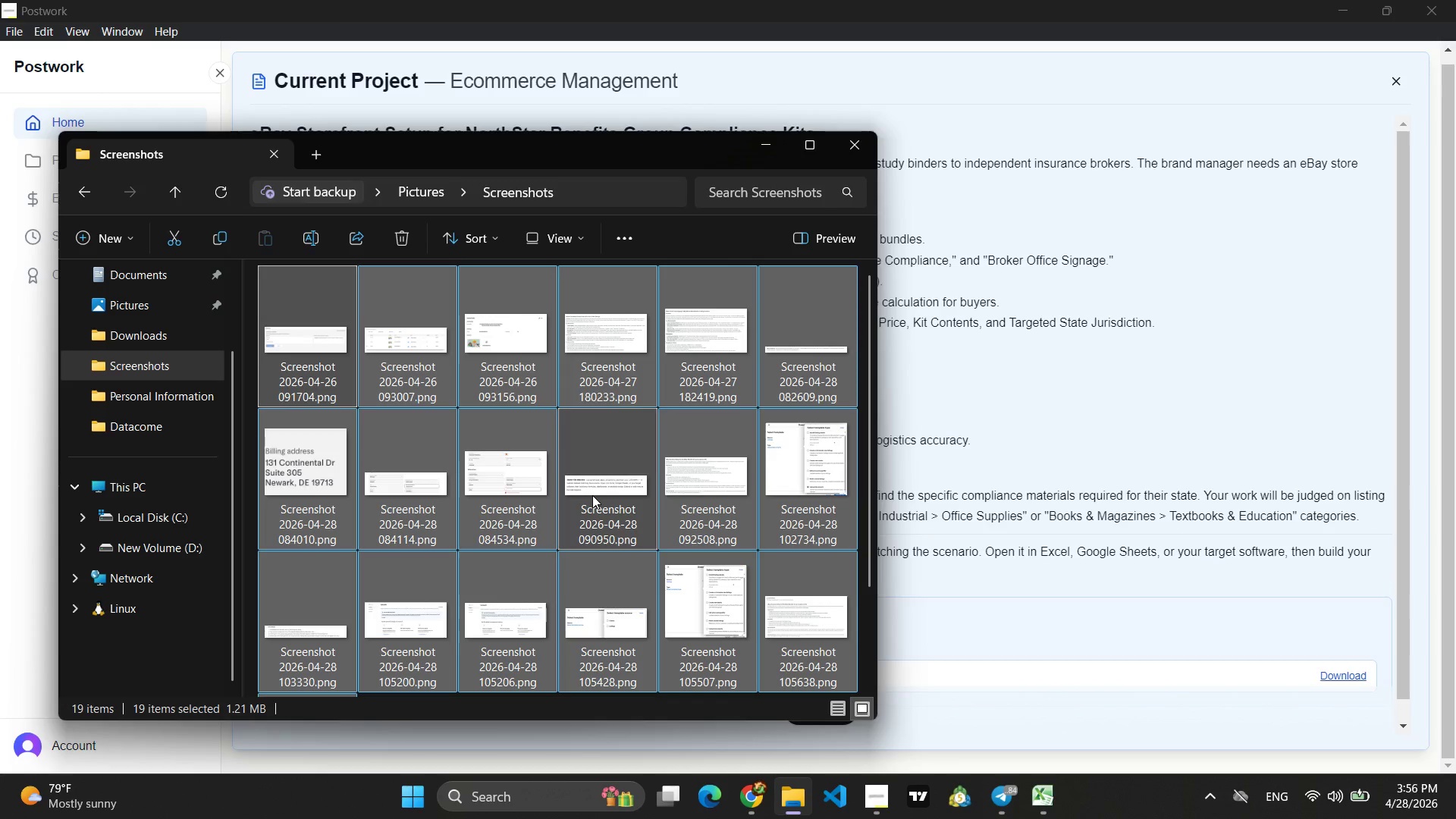 
key(Delete)
 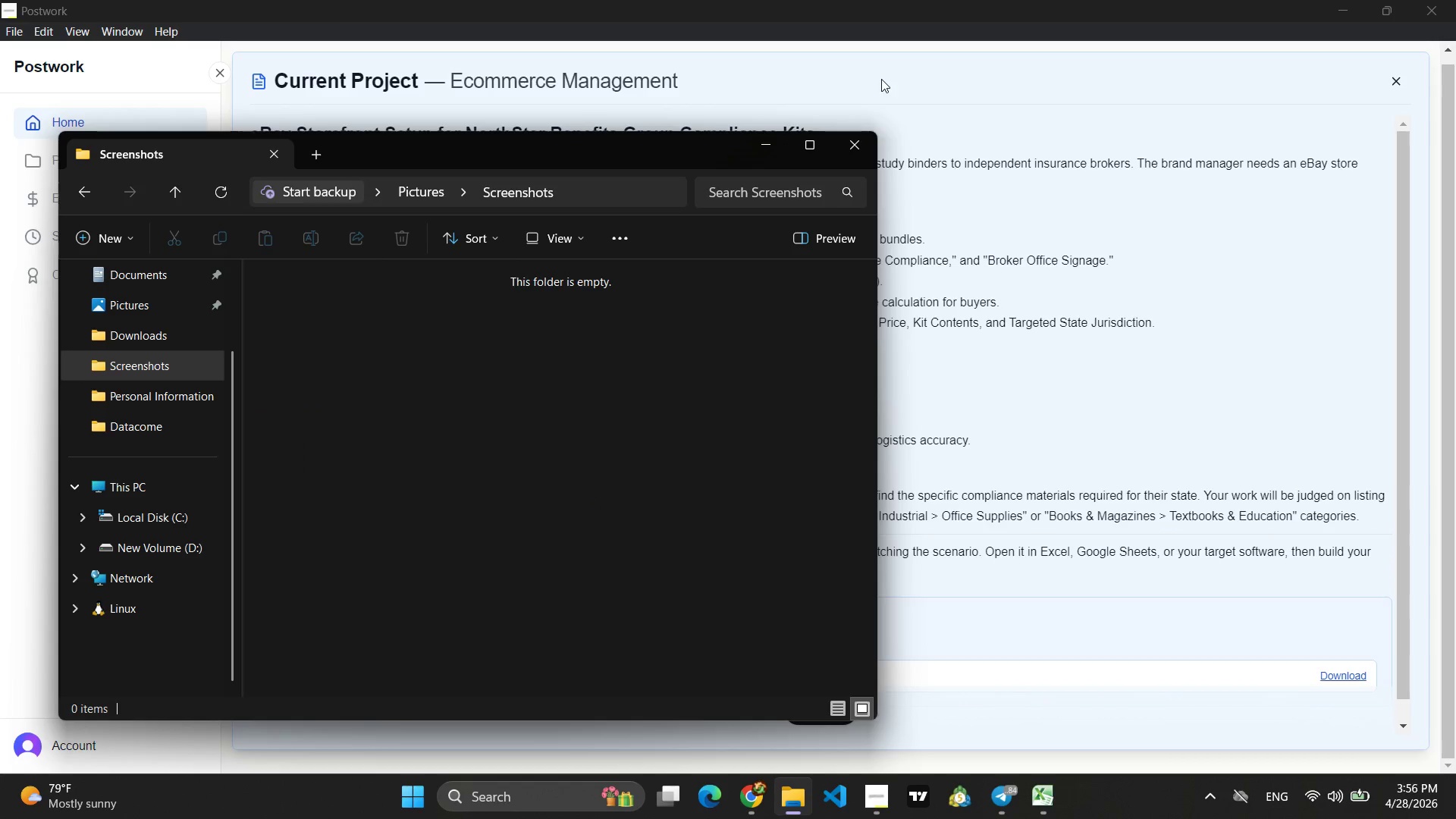 
left_click([858, 152])
 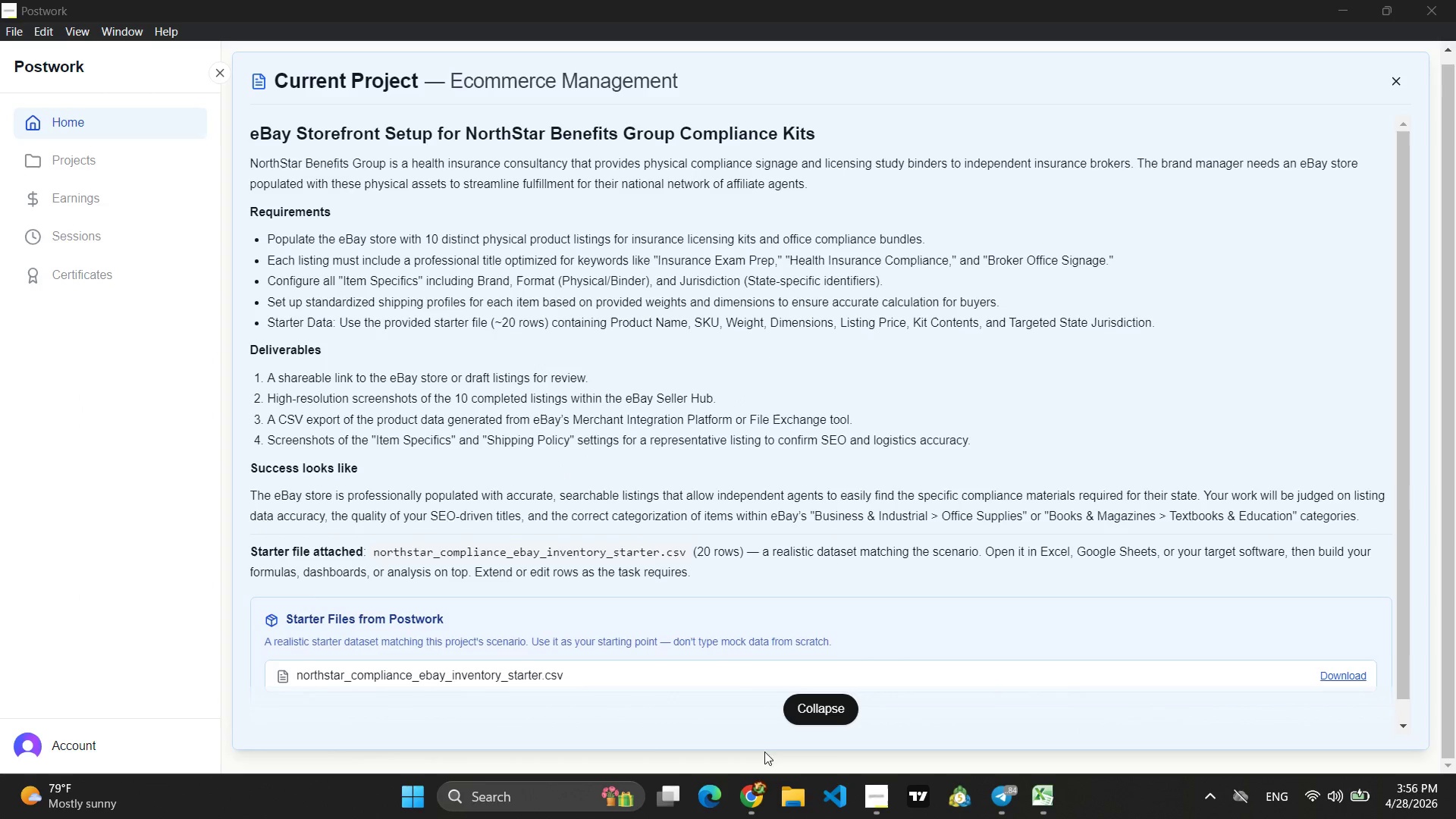 
left_click([742, 813])
 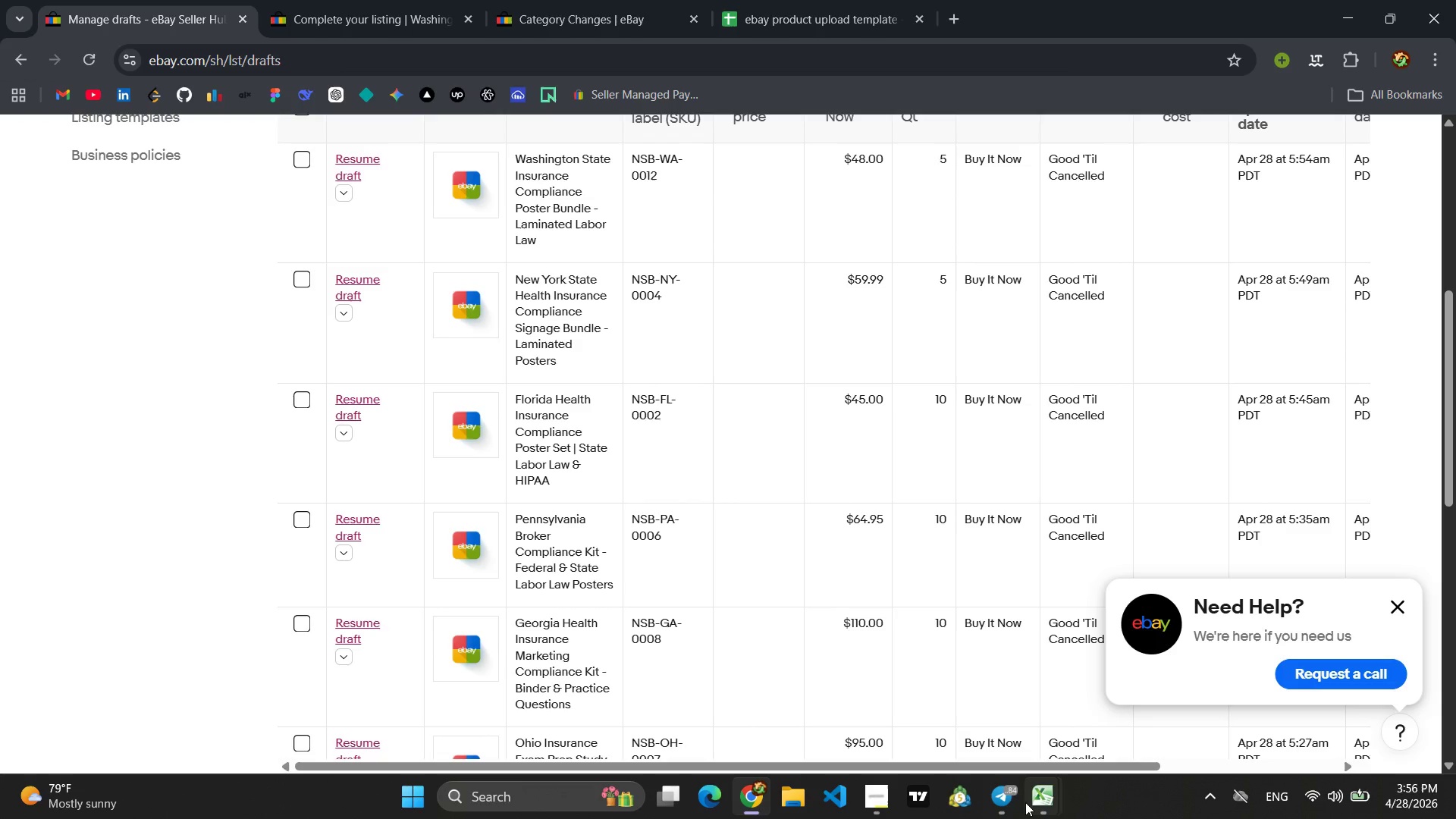 
scroll: coordinate [664, 405], scroll_direction: up, amount: 8.0
 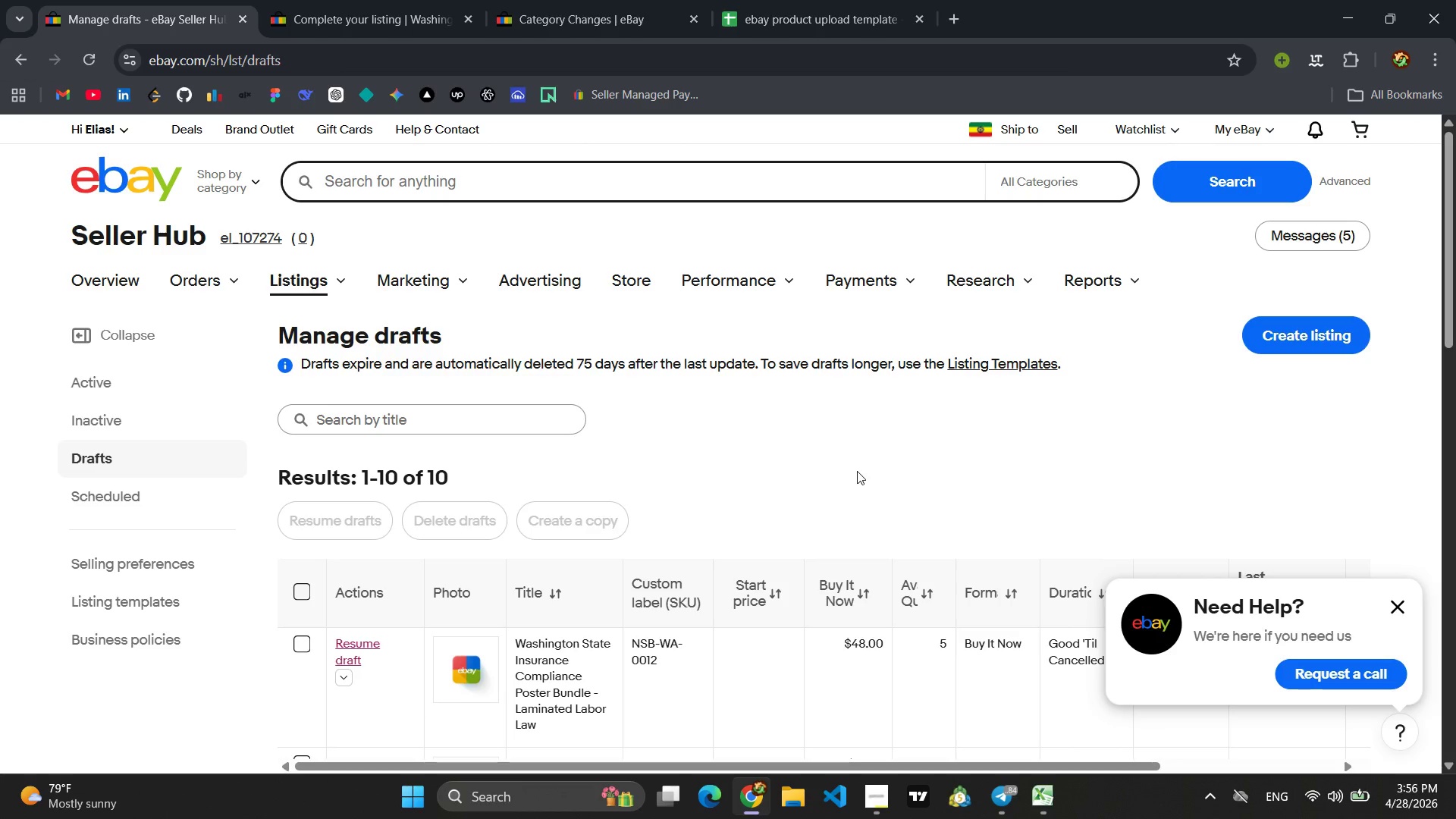 
wait(16.22)
 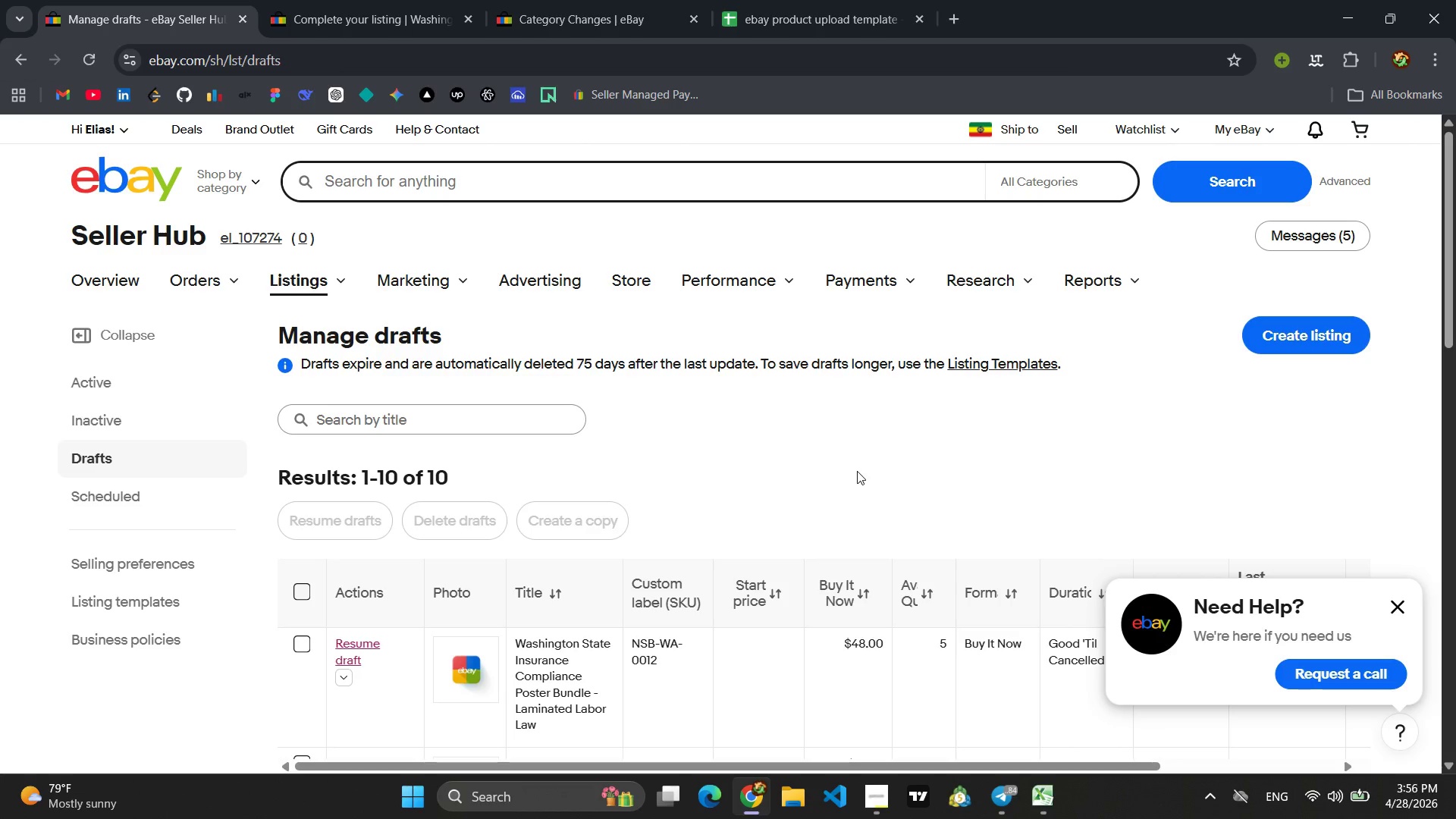 
scroll: coordinate [866, 483], scroll_direction: down, amount: 2.0
 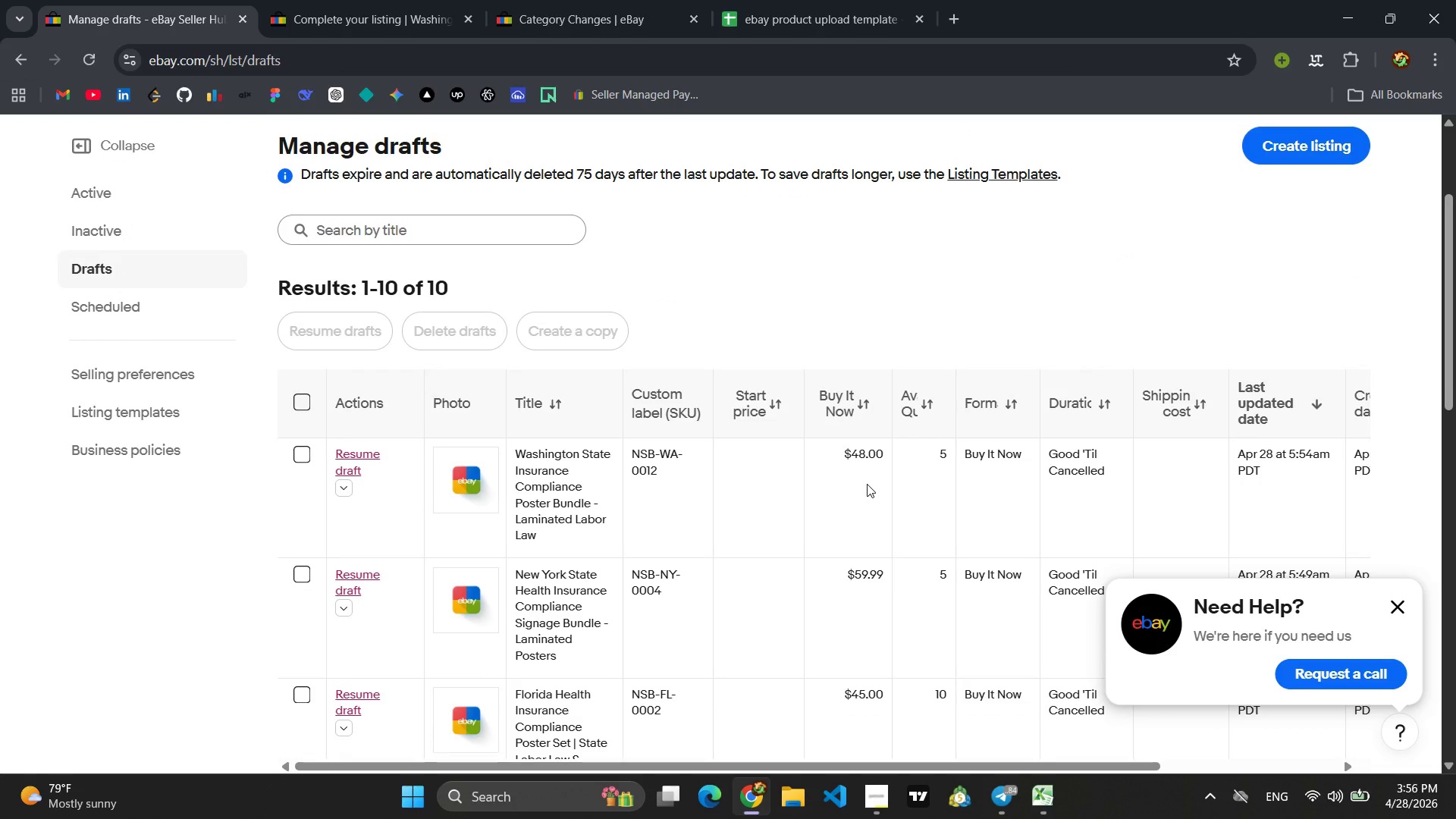 
wait(9.05)
 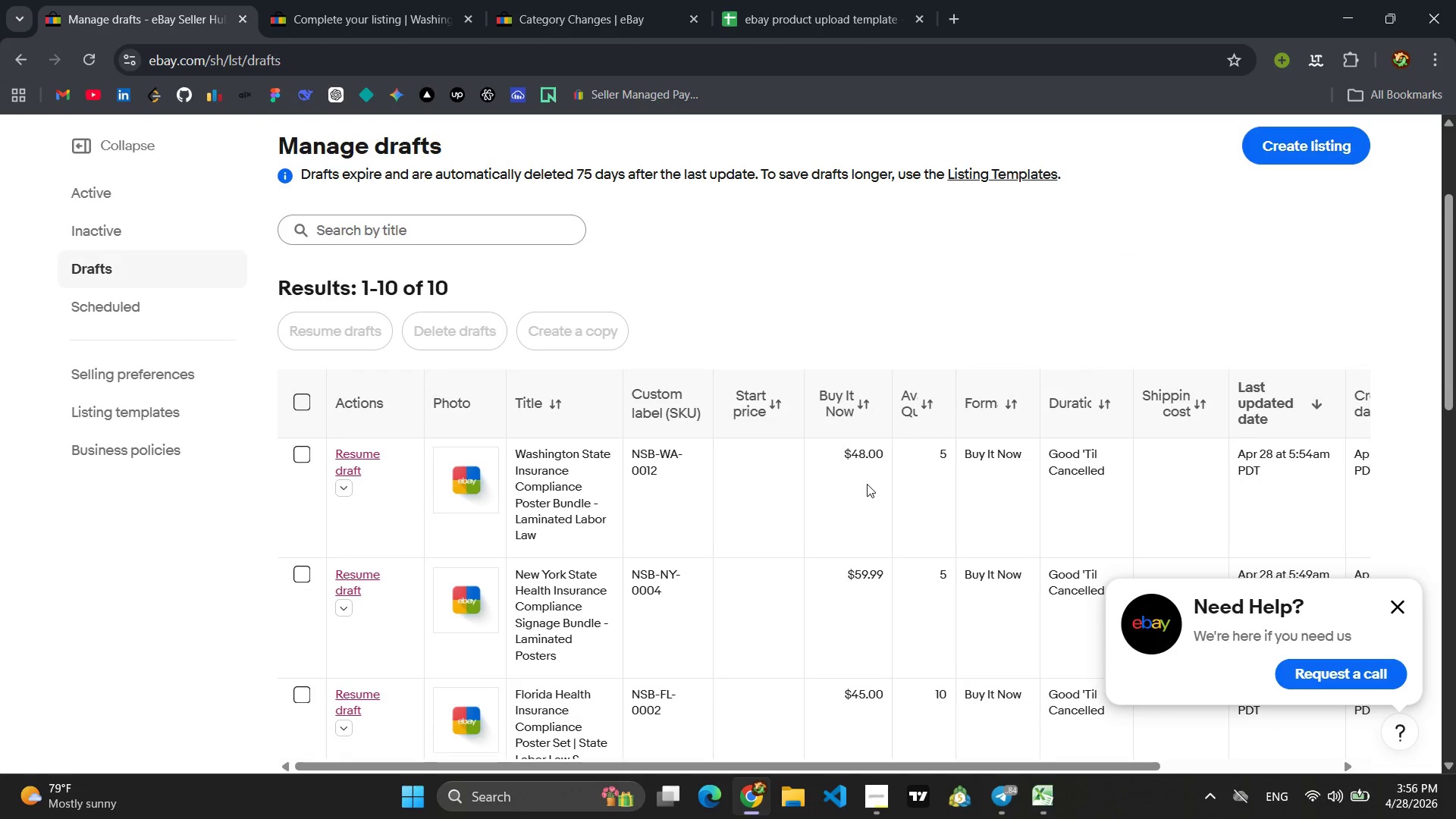 
scroll: coordinate [867, 484], scroll_direction: down, amount: 6.0
 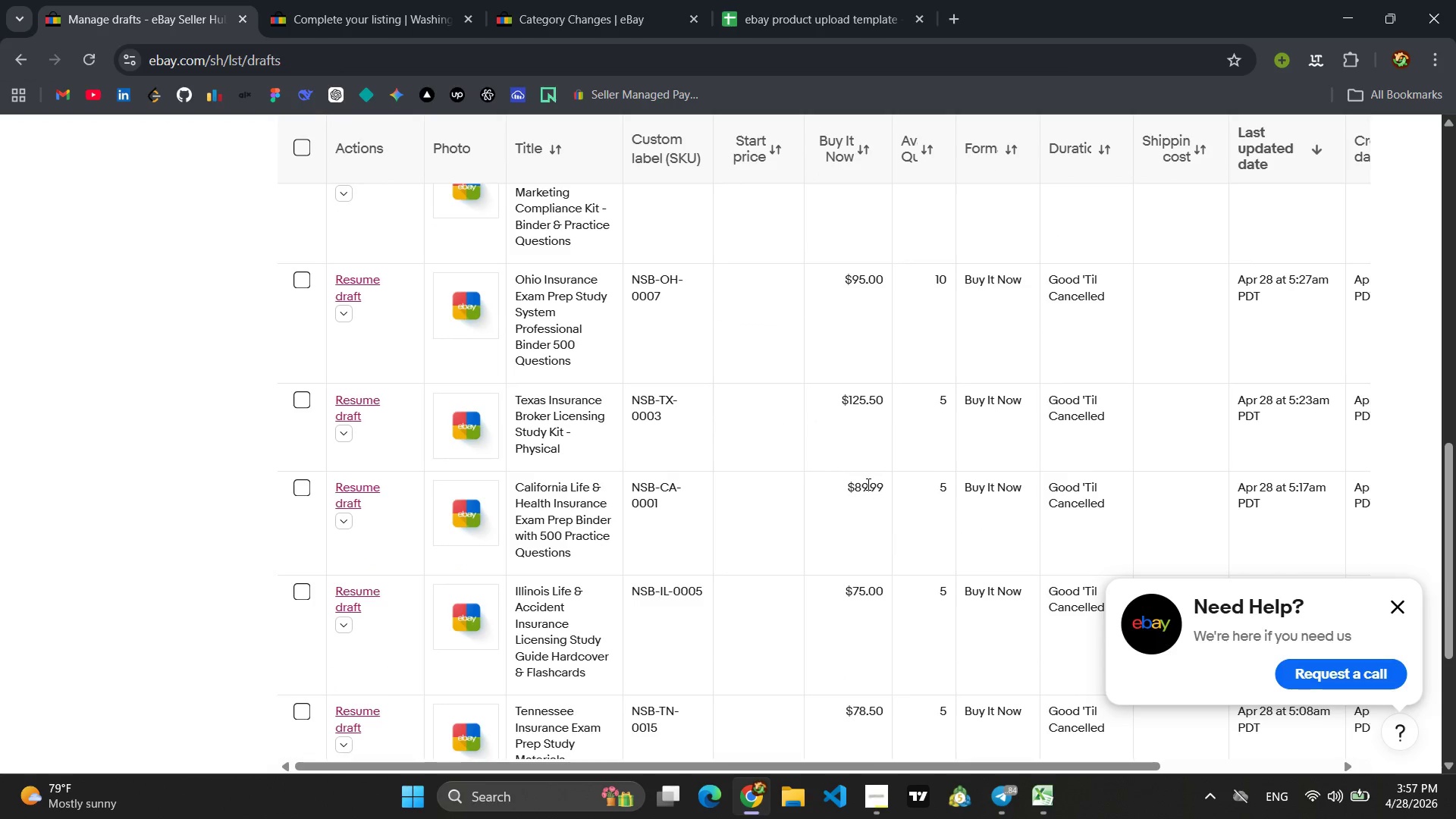 
wait(8.2)
 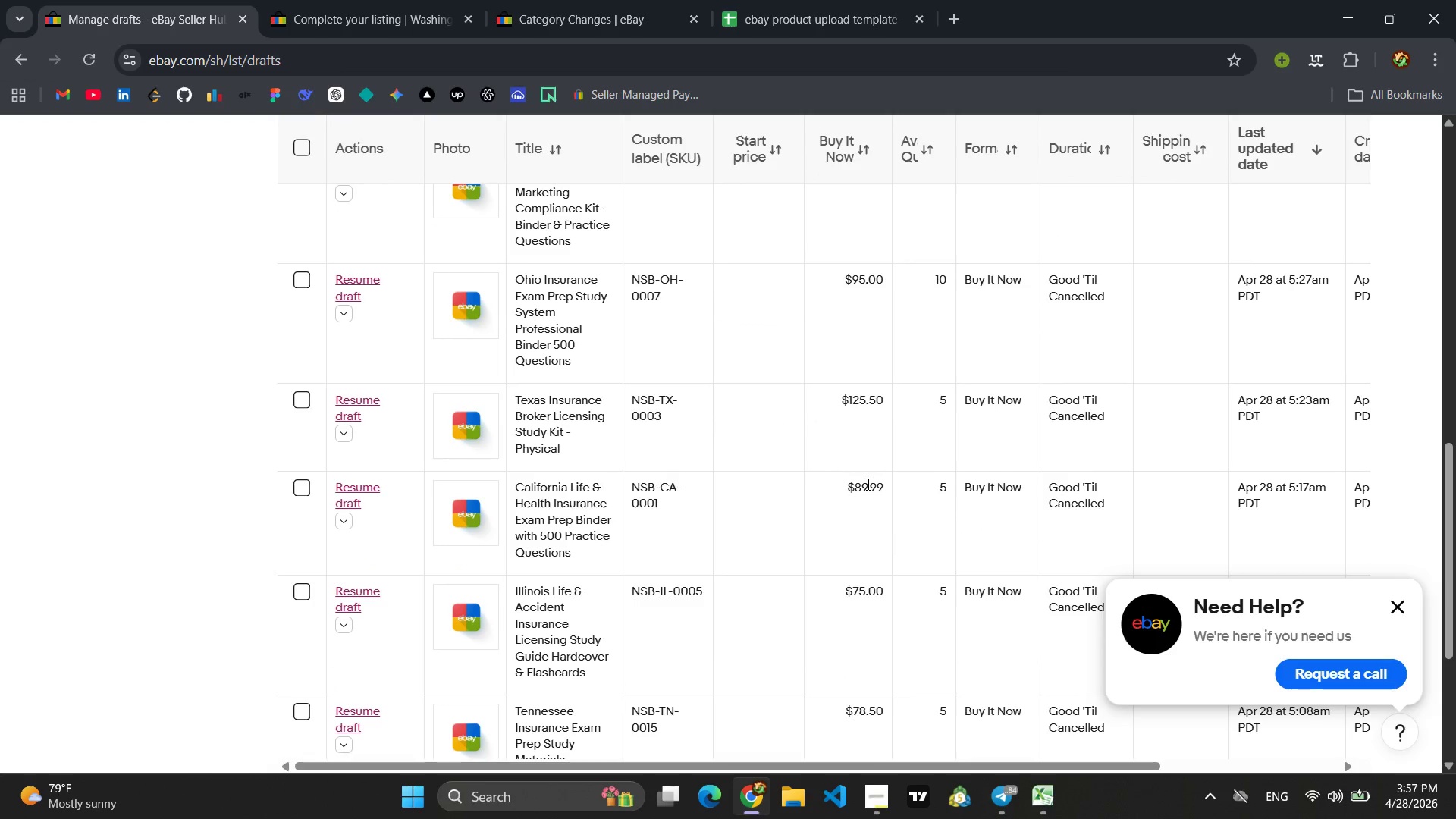 
scroll: coordinate [867, 484], scroll_direction: down, amount: 3.0
 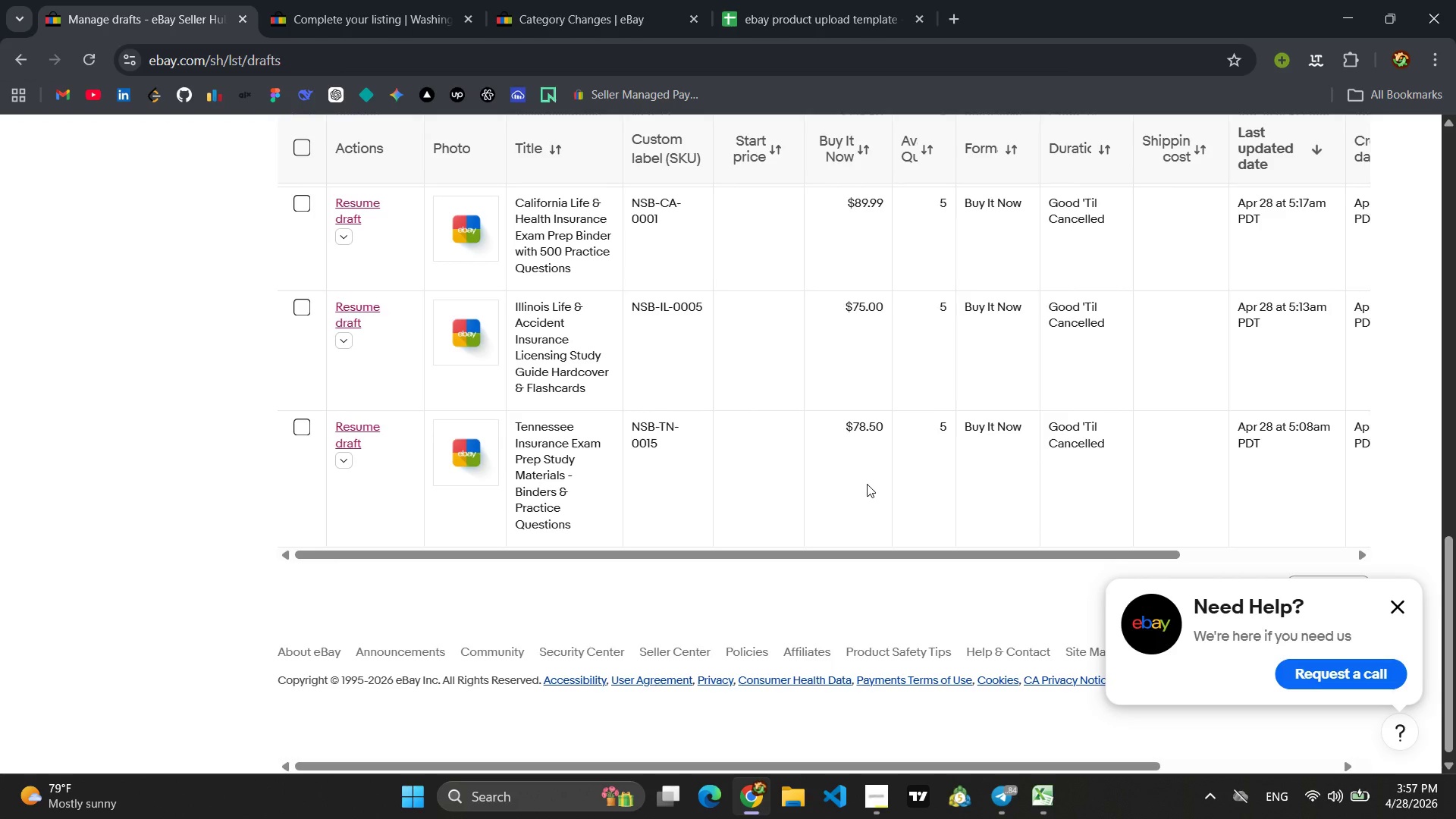 
scroll: coordinate [867, 484], scroll_direction: up, amount: 4.0
 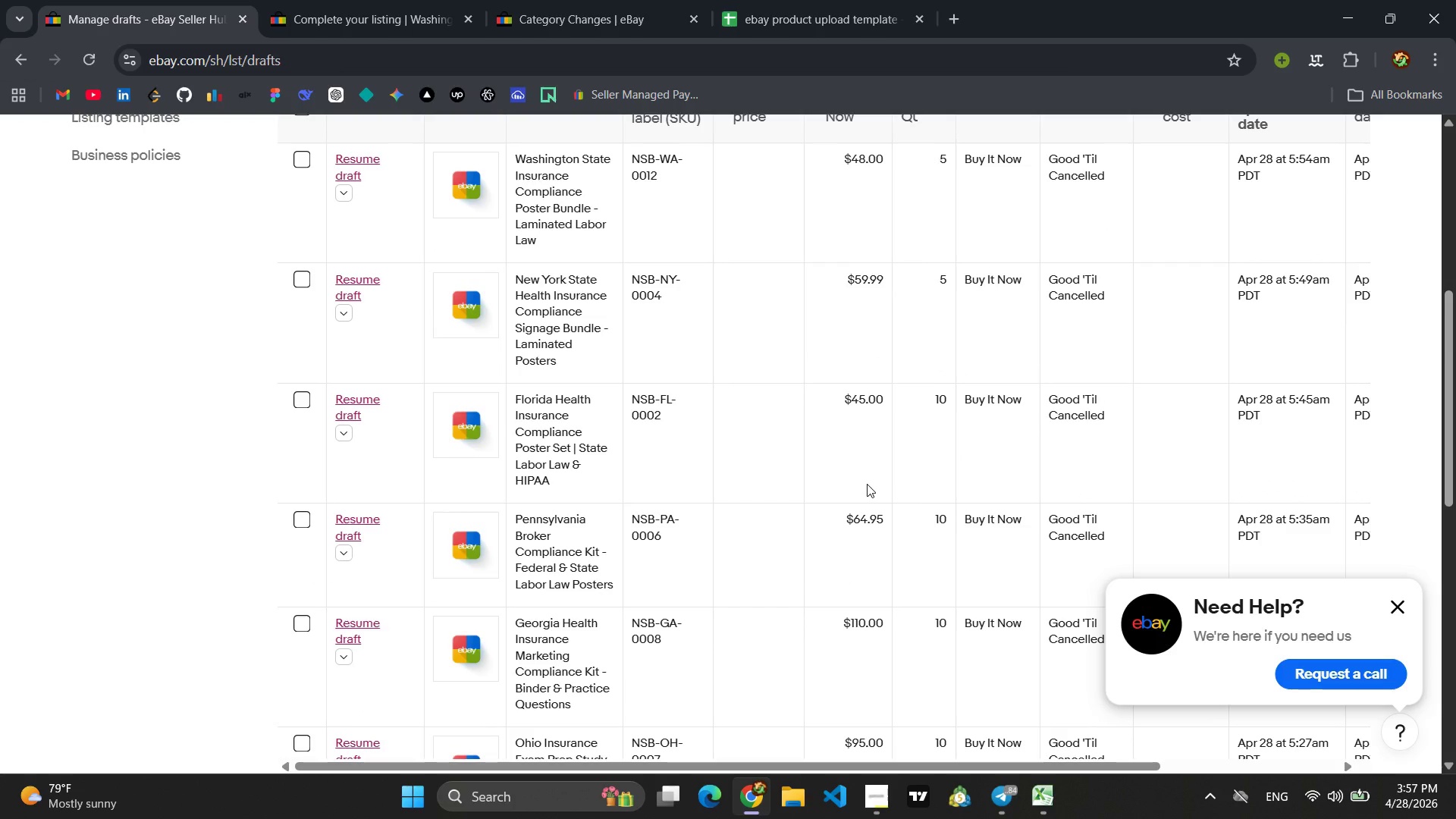 
scroll: coordinate [867, 484], scroll_direction: down, amount: 10.0
 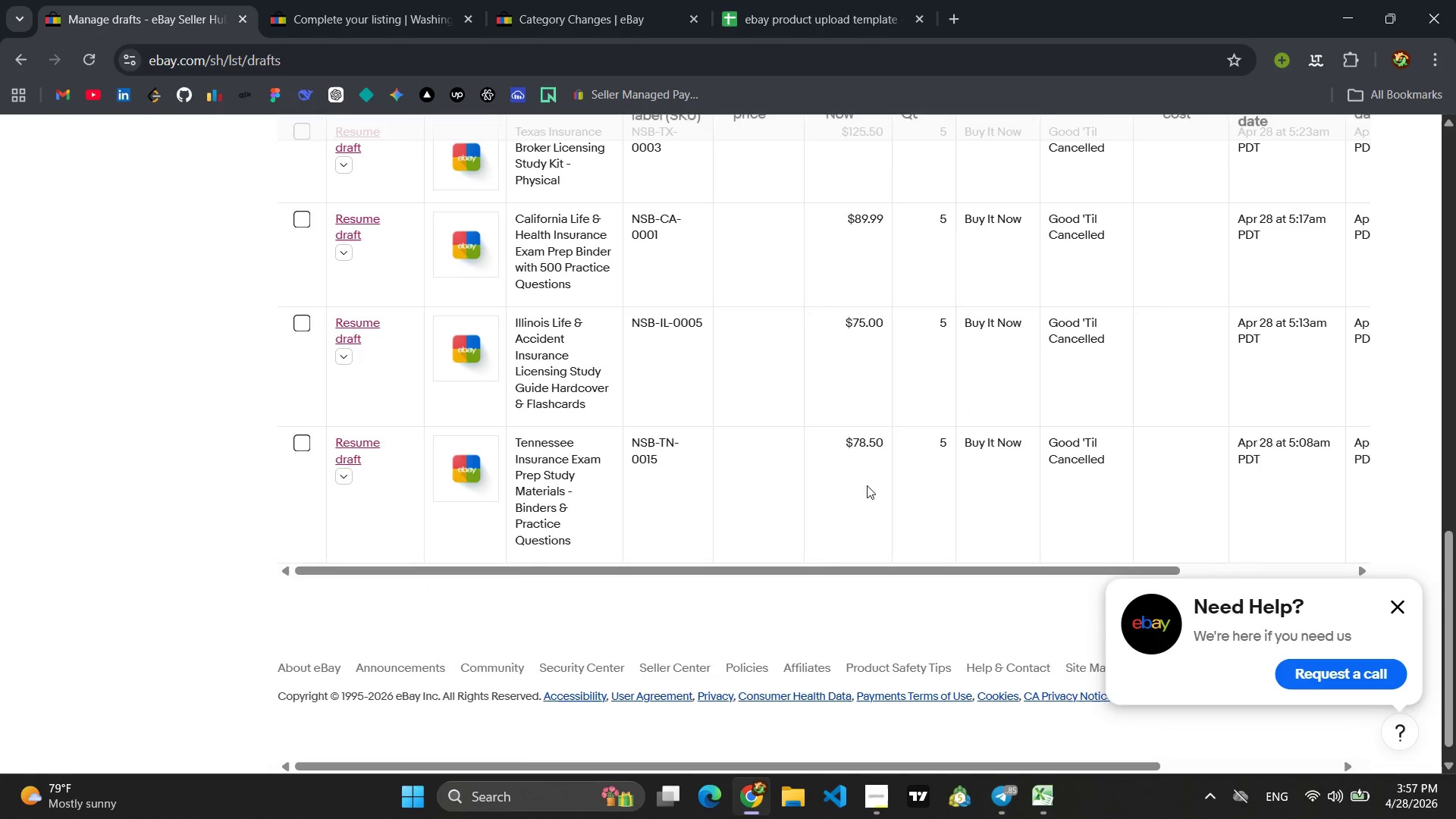 
scroll: coordinate [867, 485], scroll_direction: up, amount: 13.0
 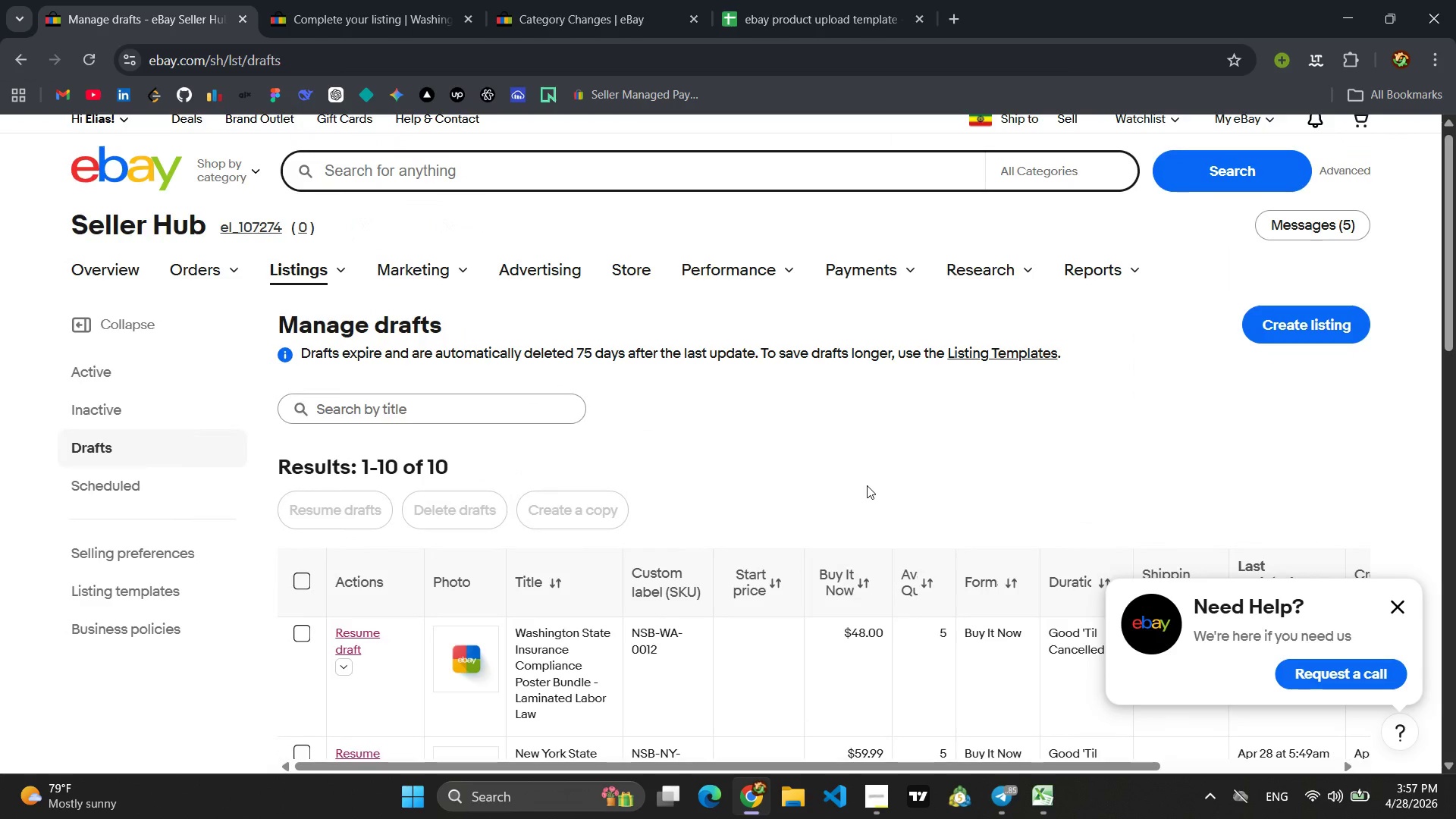 
wait(6.79)
 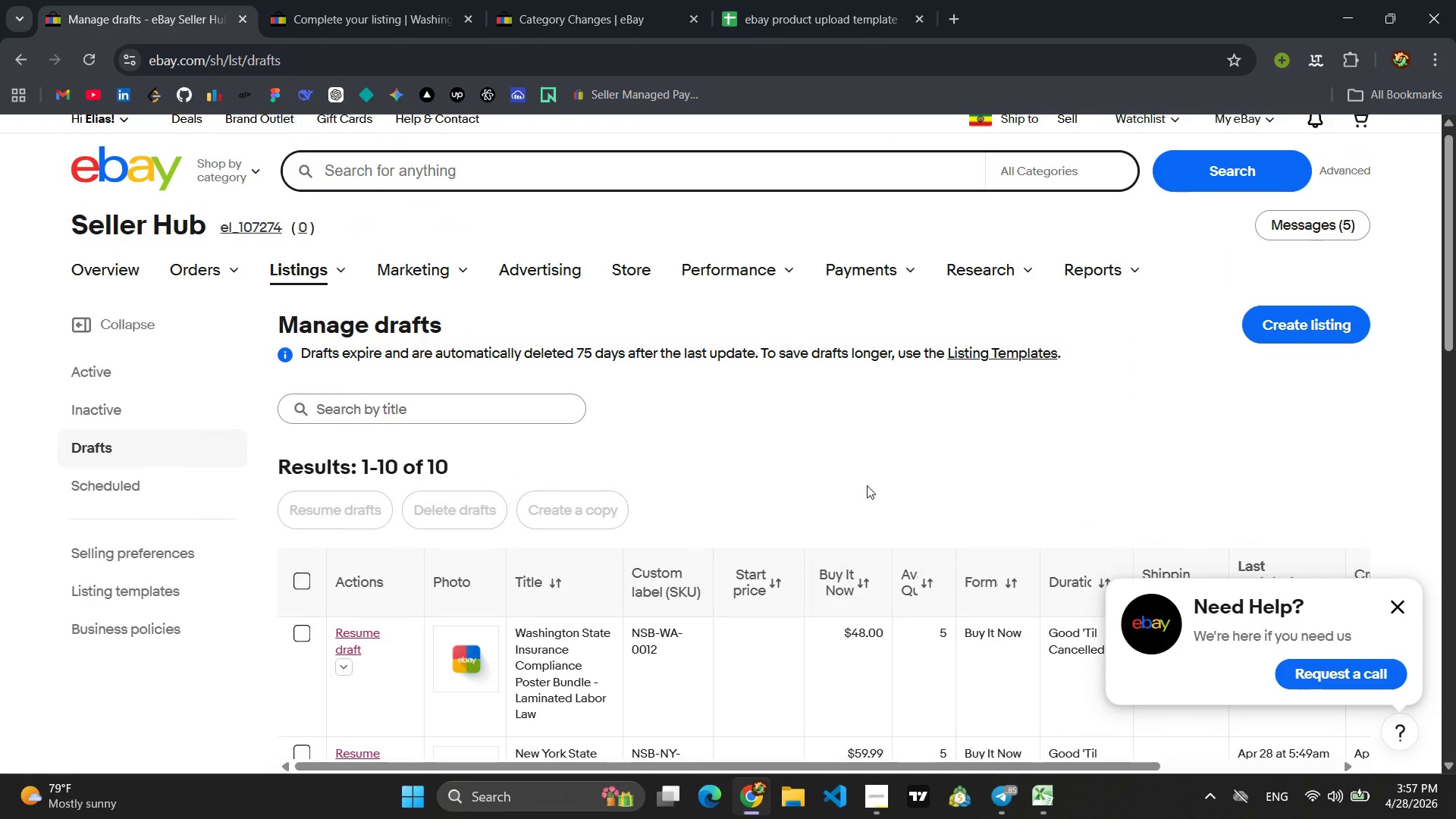 
scroll: coordinate [867, 485], scroll_direction: up, amount: 4.0
 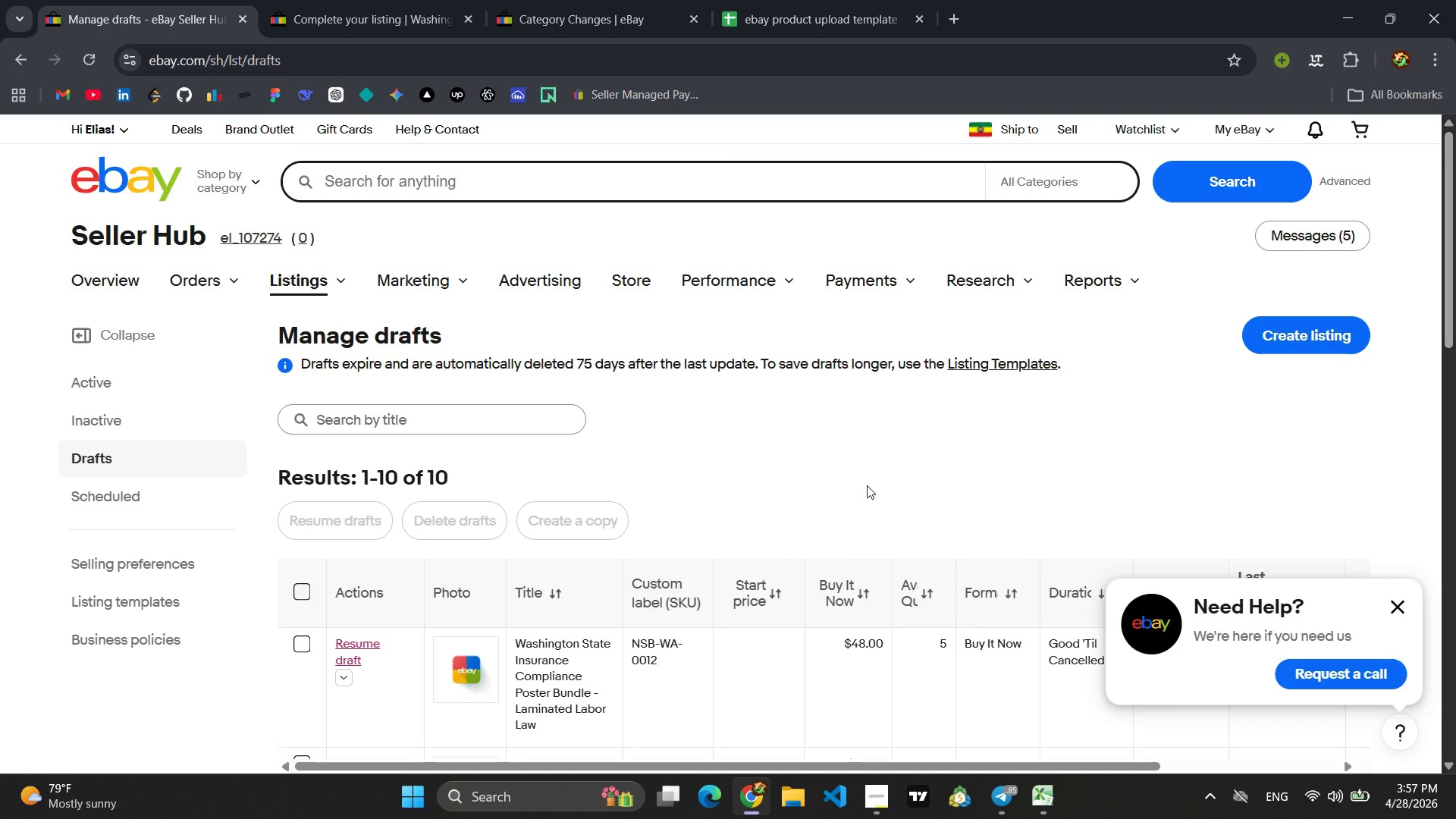 
wait(13.21)
 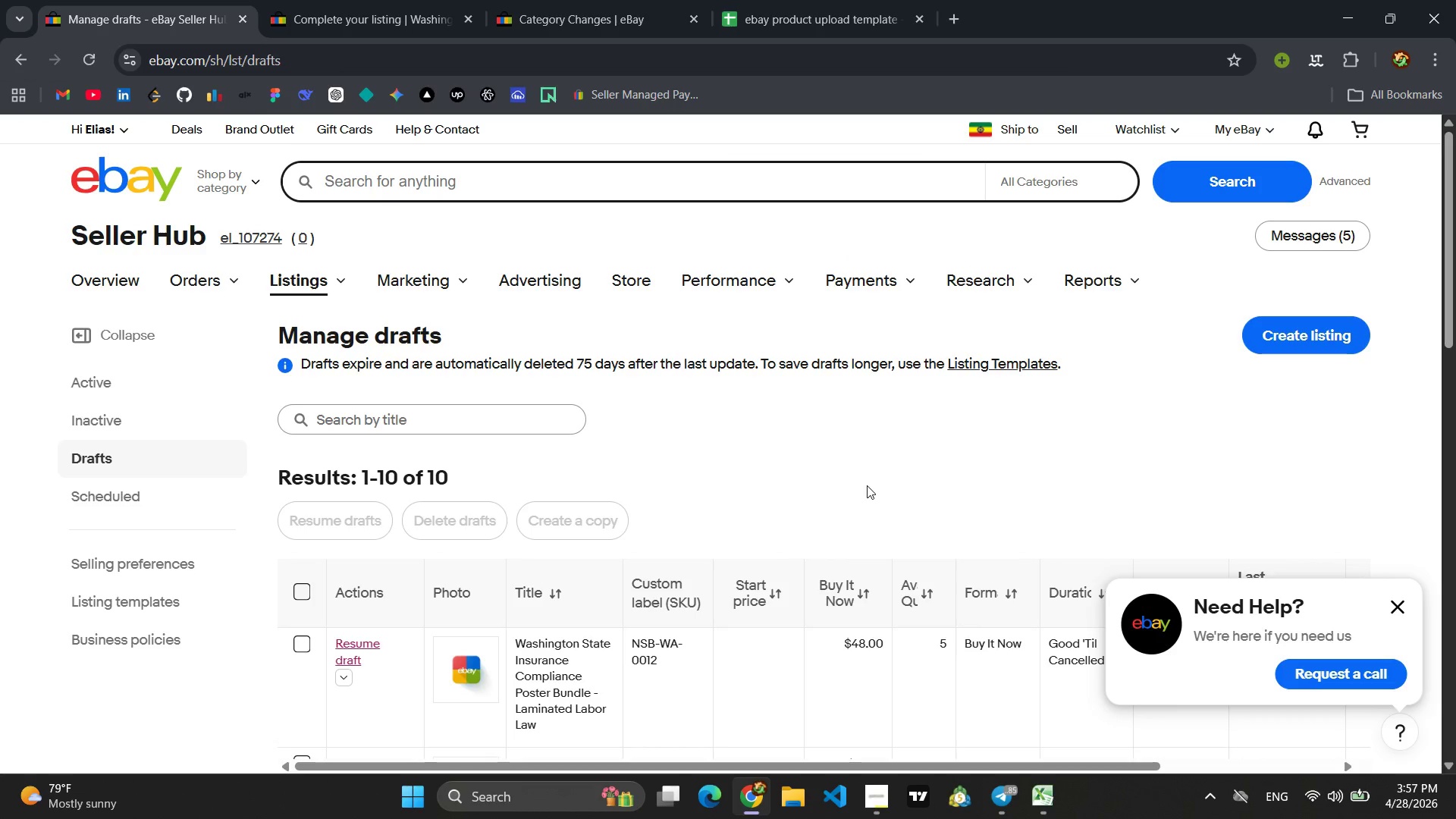 
scroll: coordinate [867, 485], scroll_direction: down, amount: 4.0